 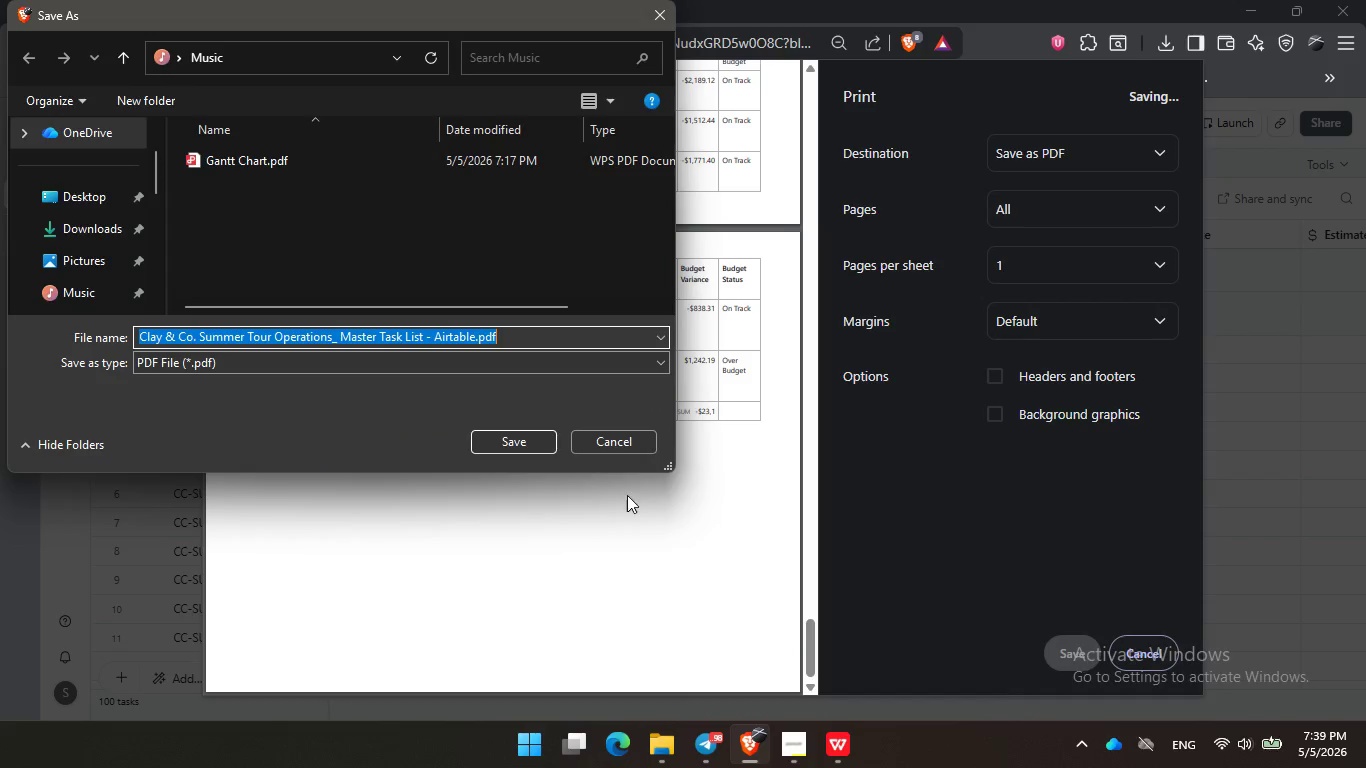 
key(Control+V)
 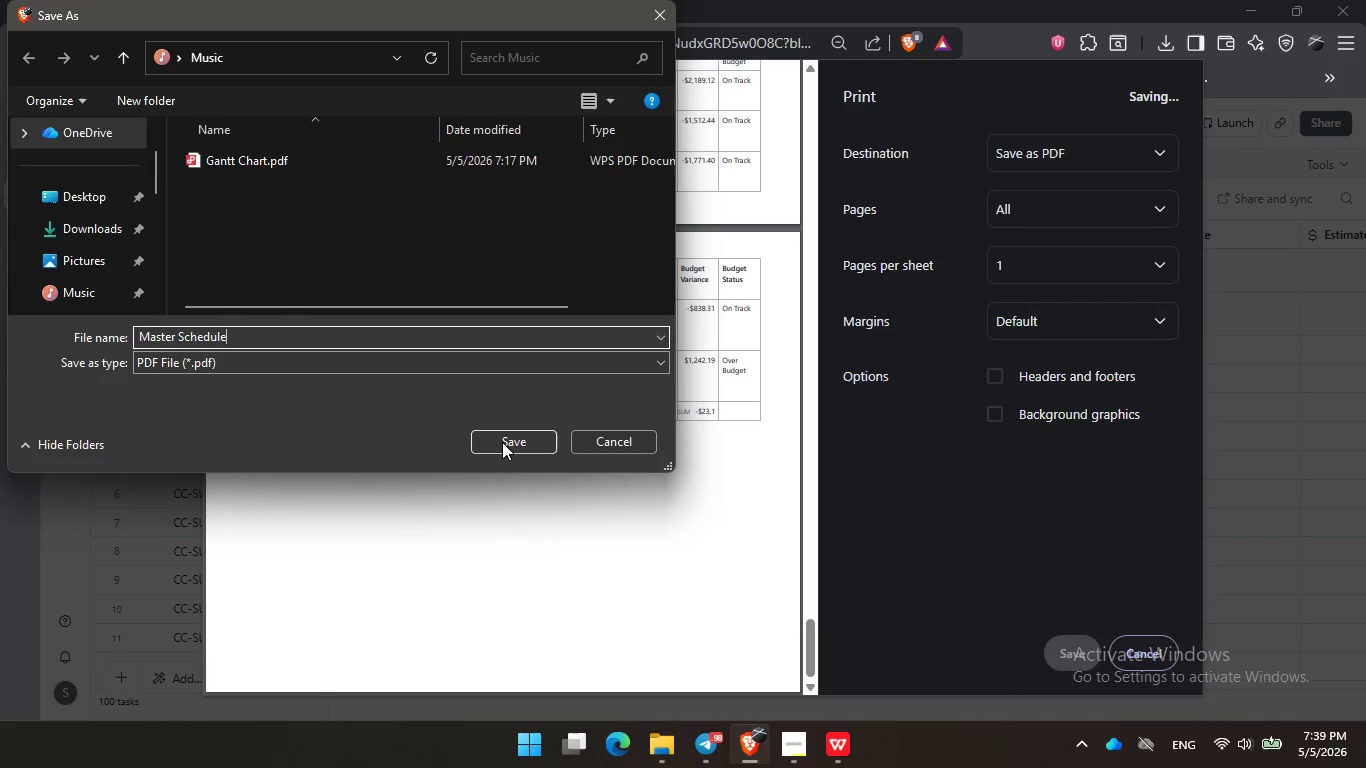 
left_click([508, 441])
 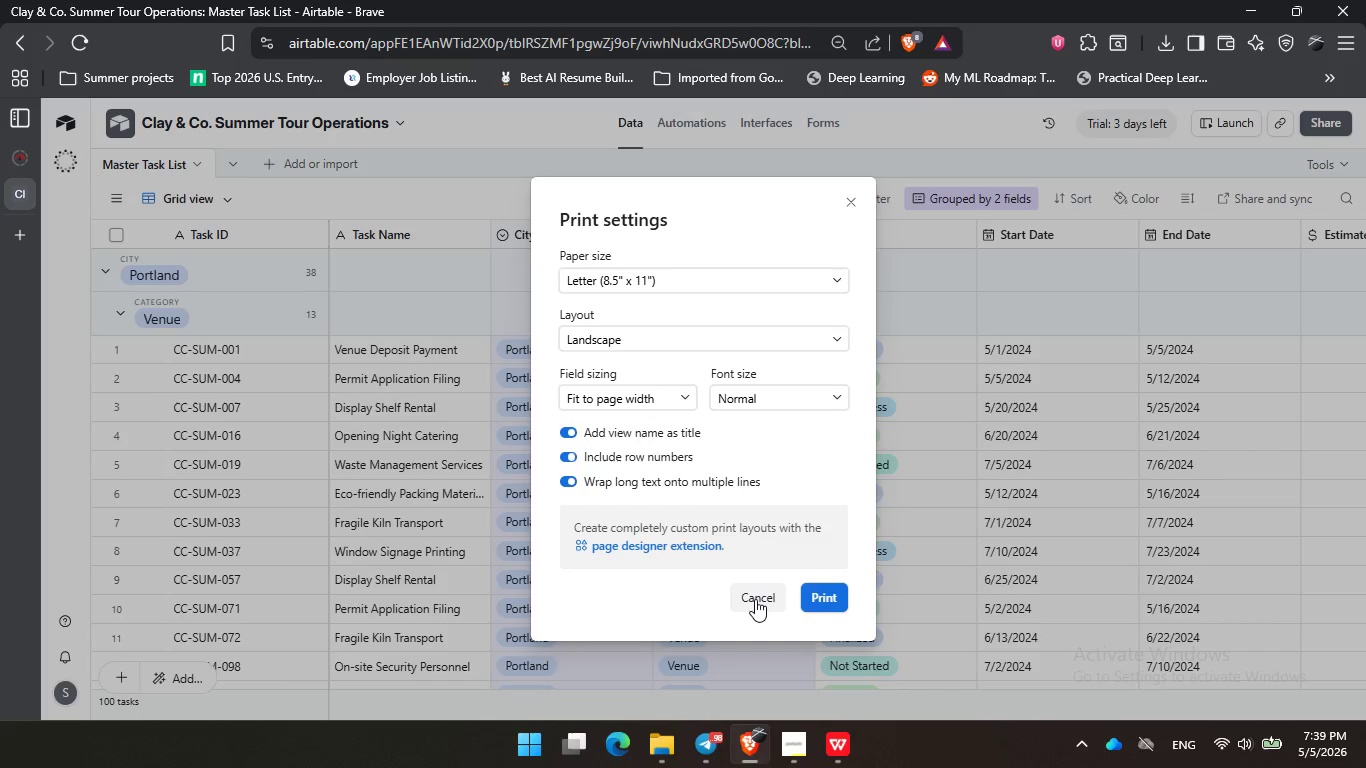 
left_click([755, 599])
 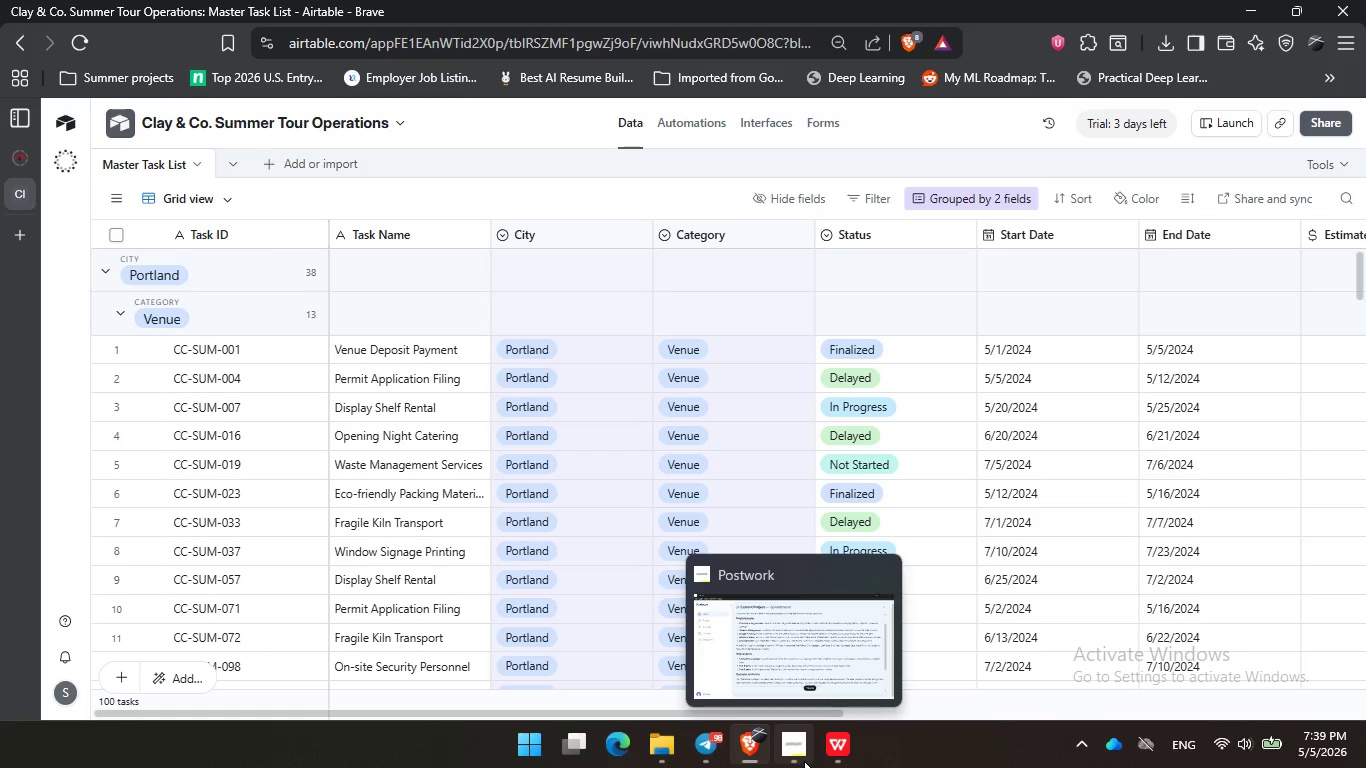 
left_click([804, 761])